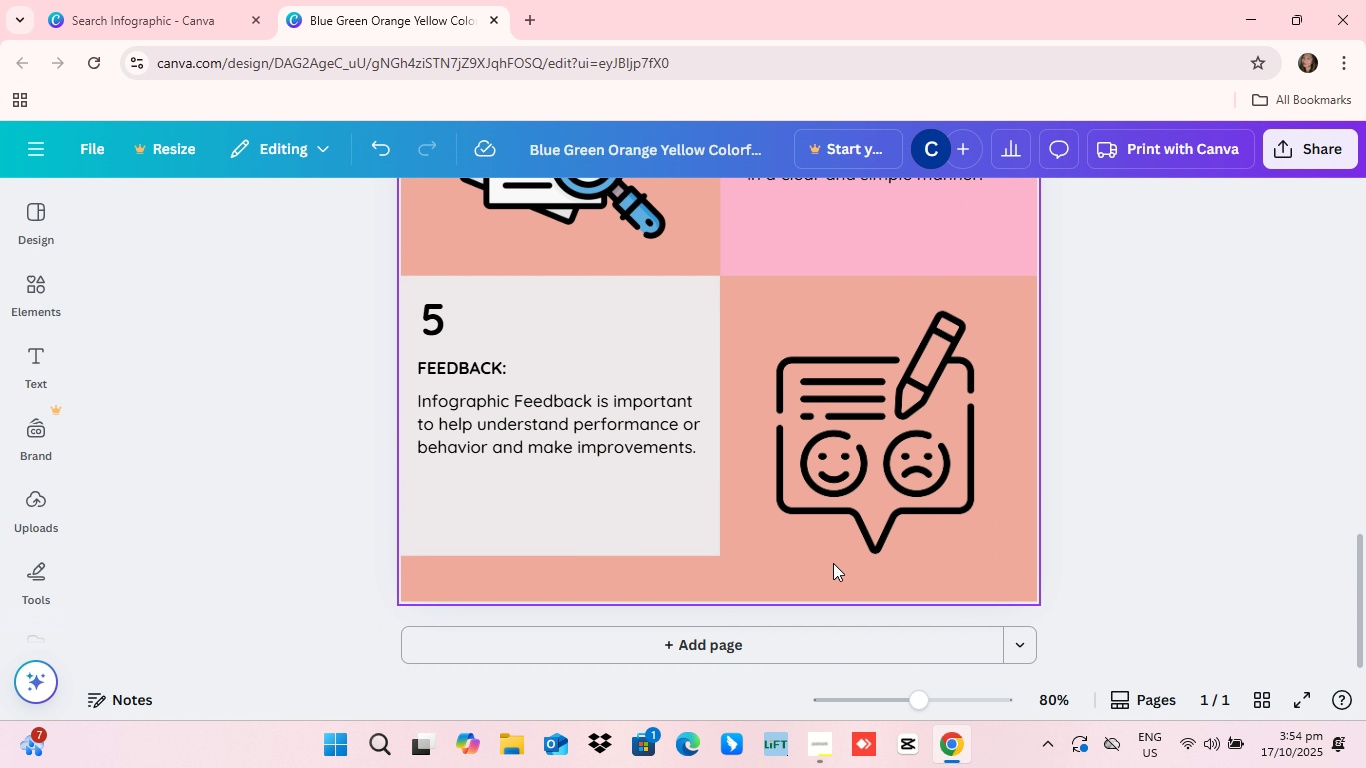 
scroll: coordinate [833, 559], scroll_direction: down, amount: 2.0